 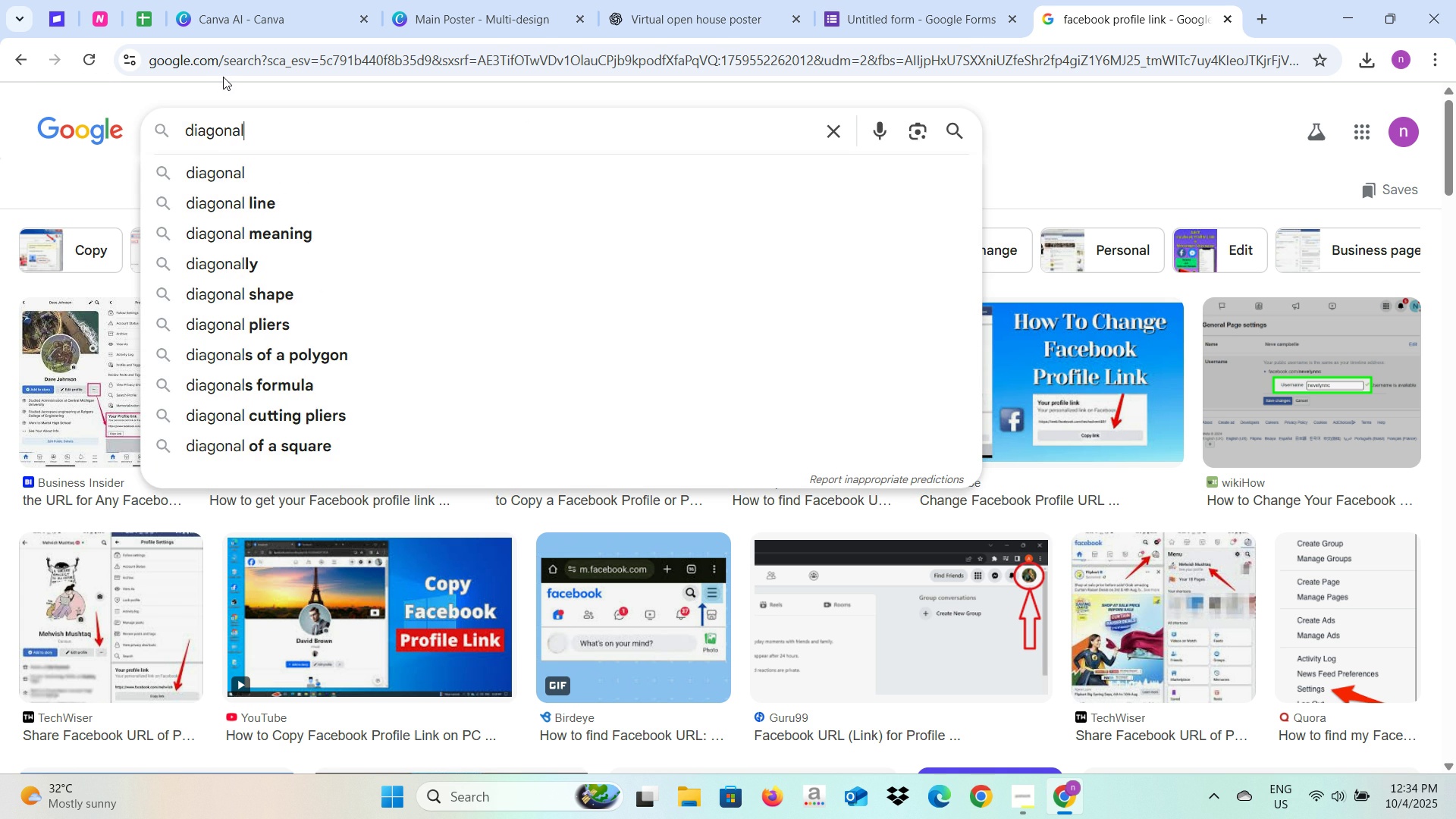 
key(Enter)
 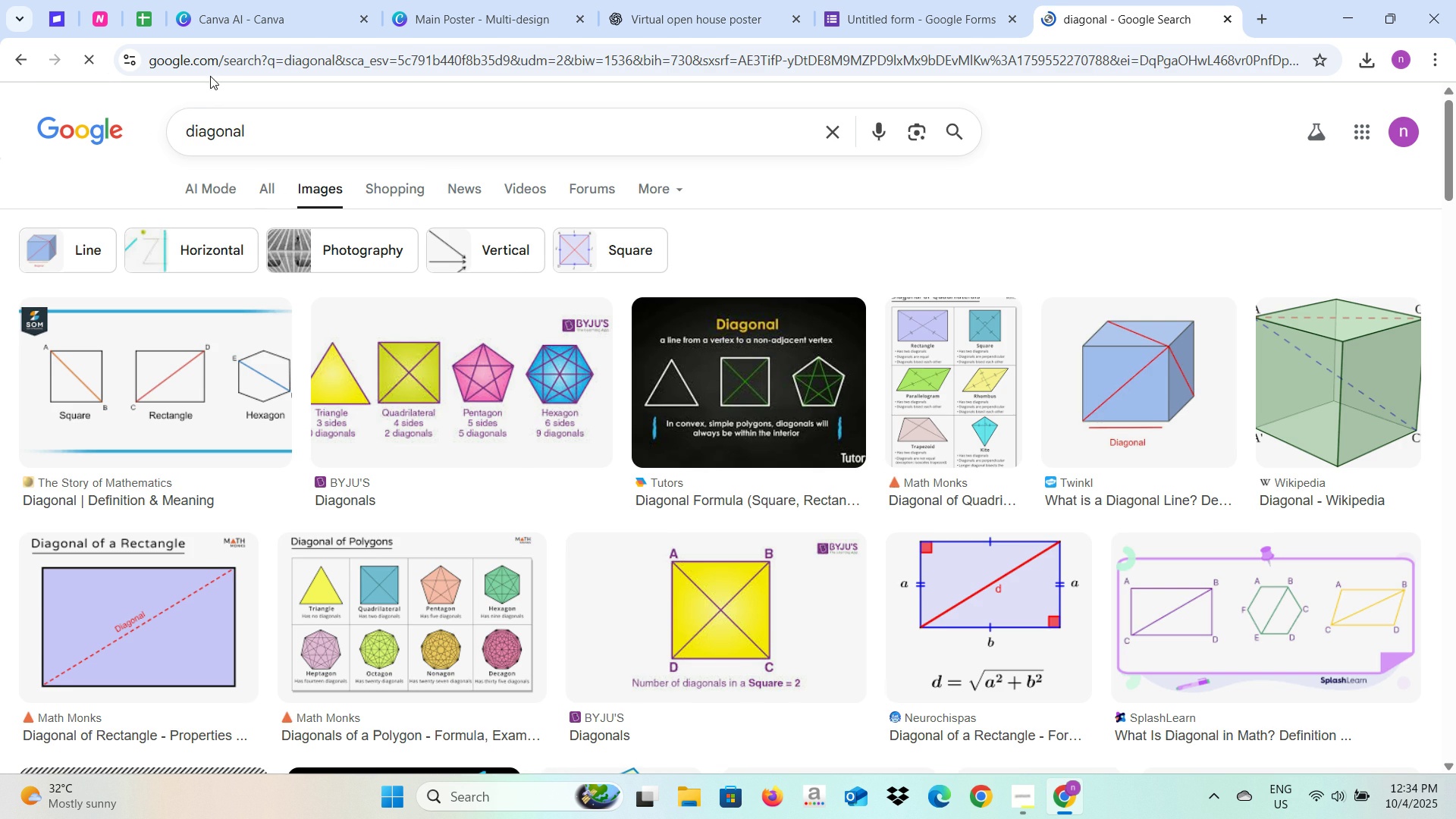 
left_click([886, 0])
 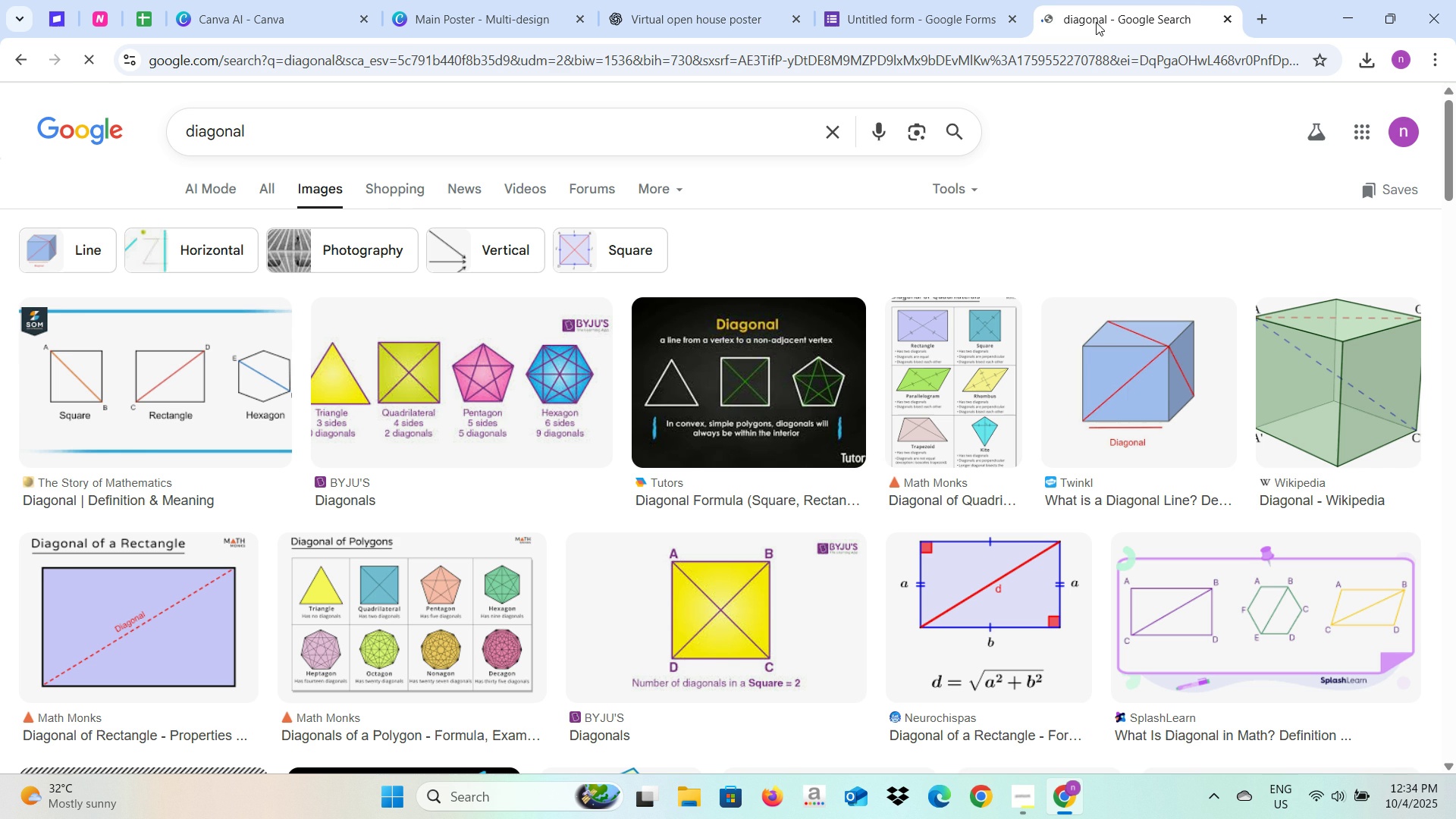 
left_click([1097, 20])
 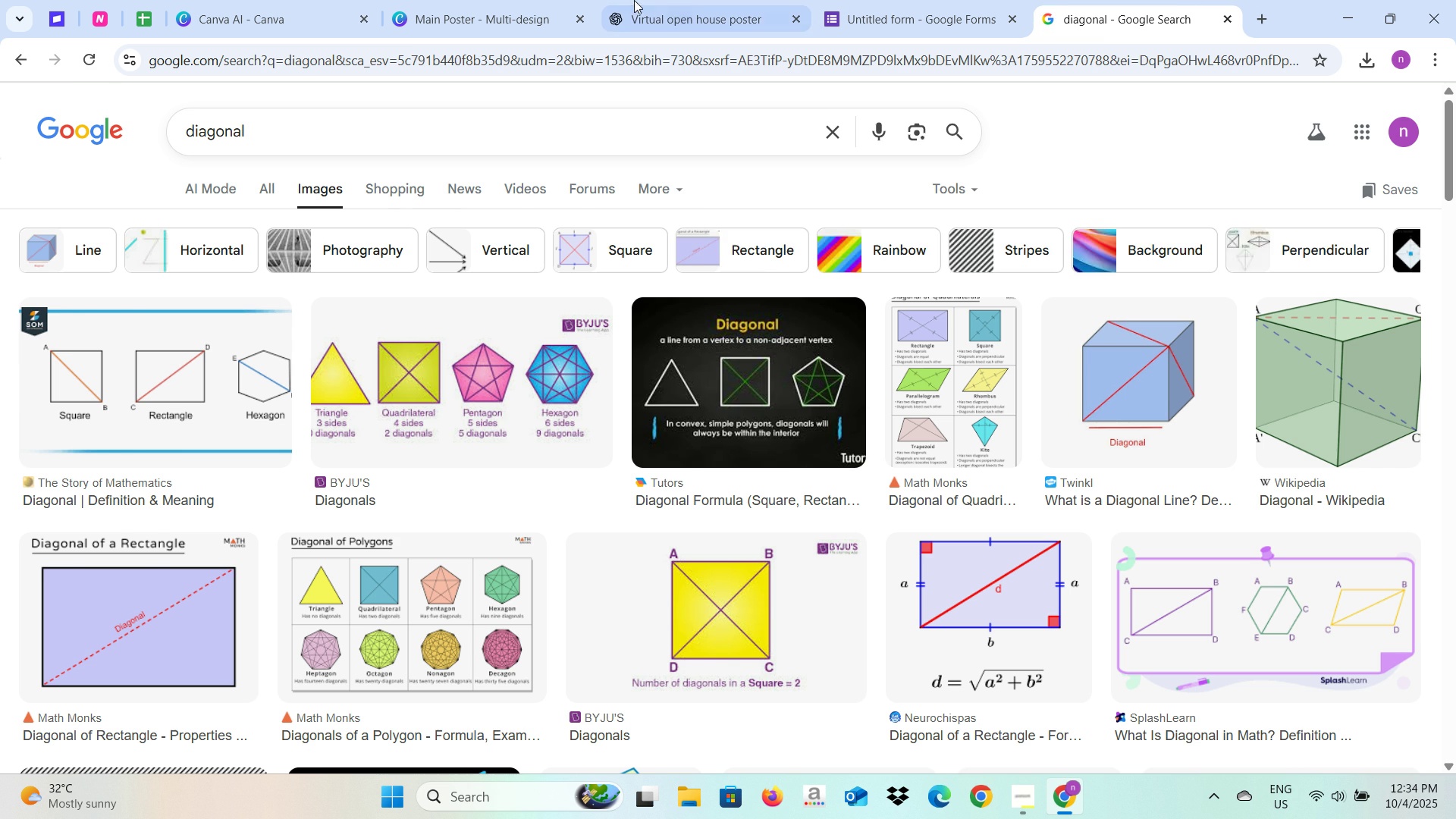 
left_click([631, 0])
 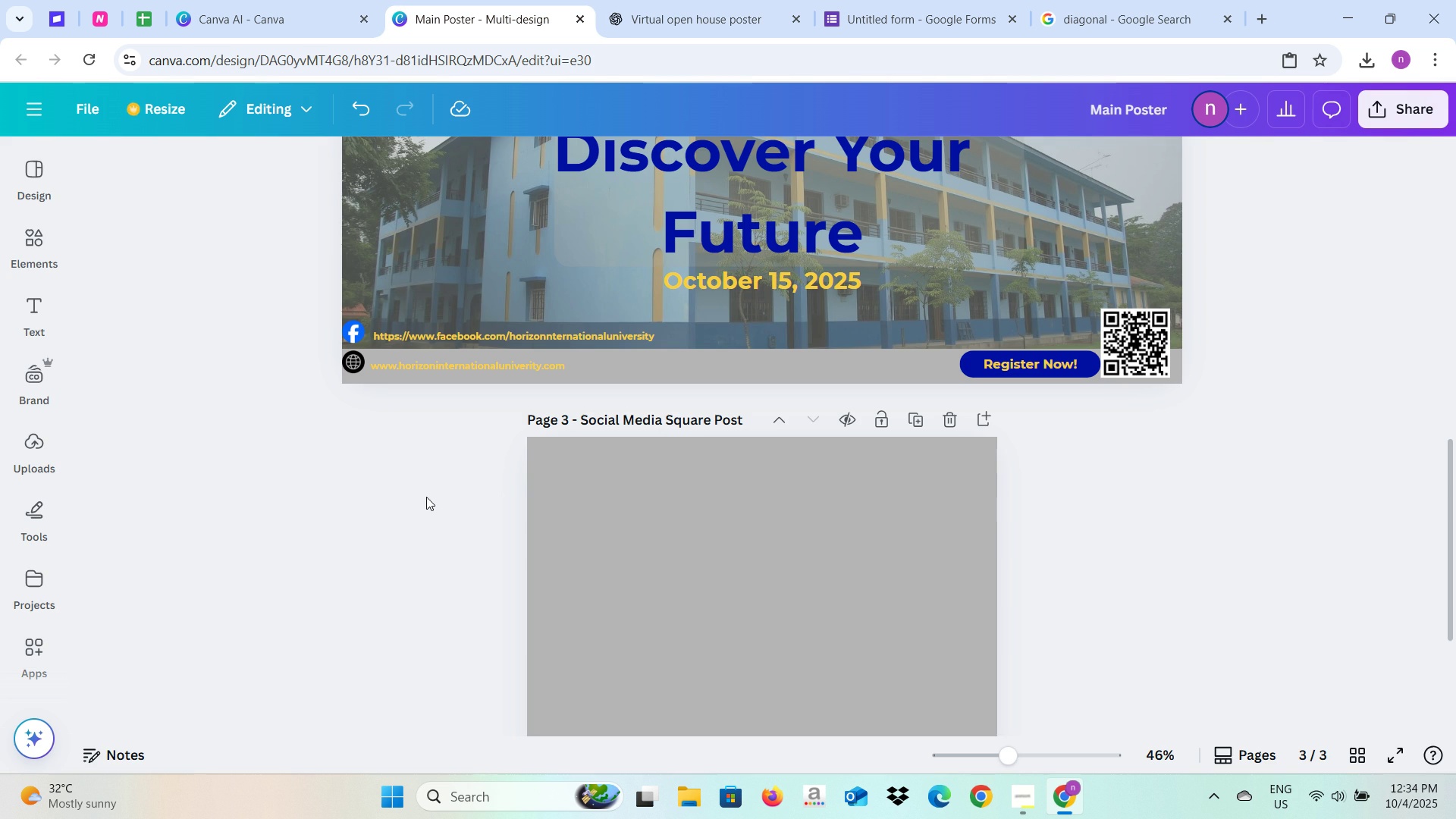 
left_click([412, 496])
 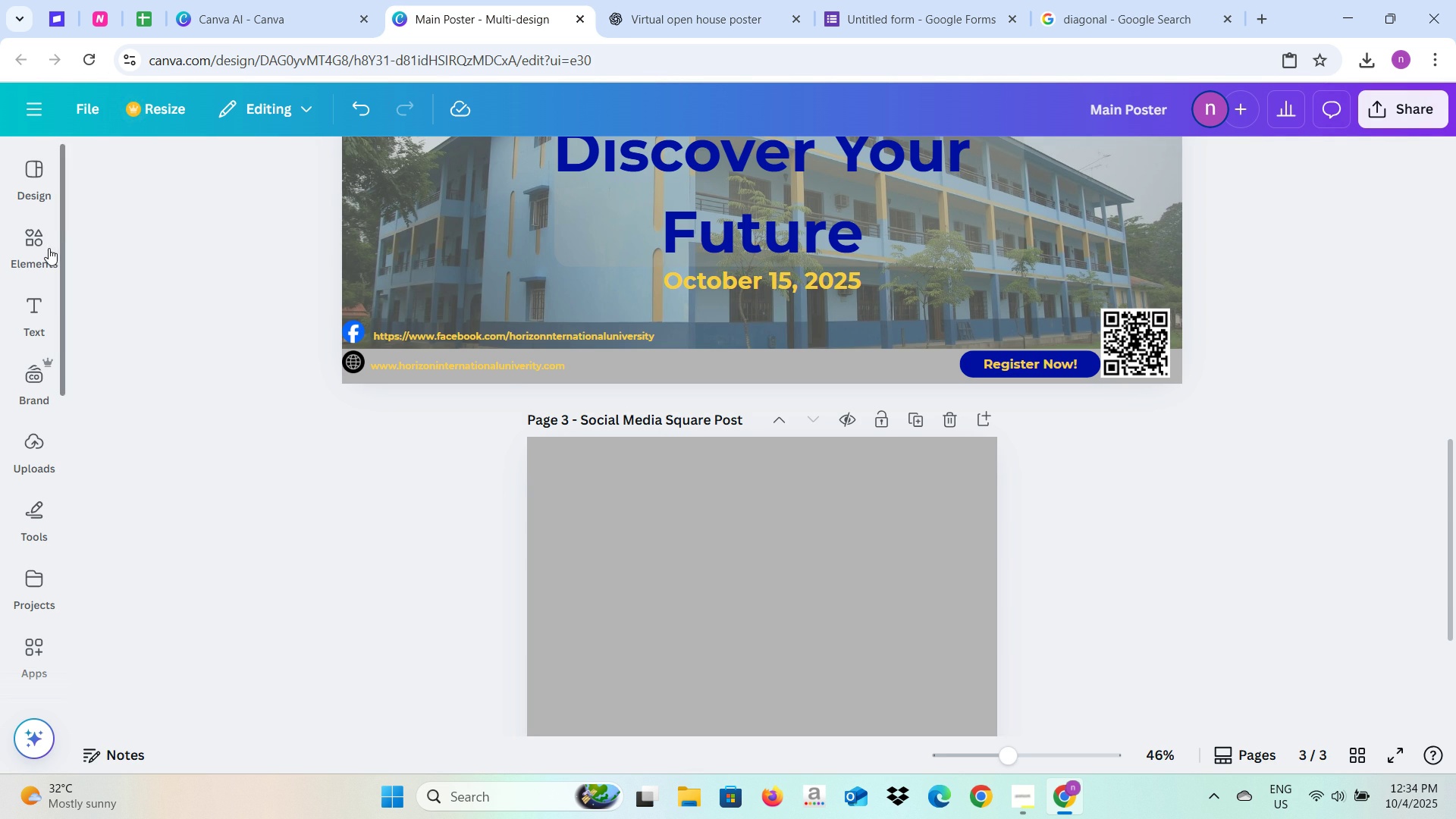 
left_click([44, 248])